 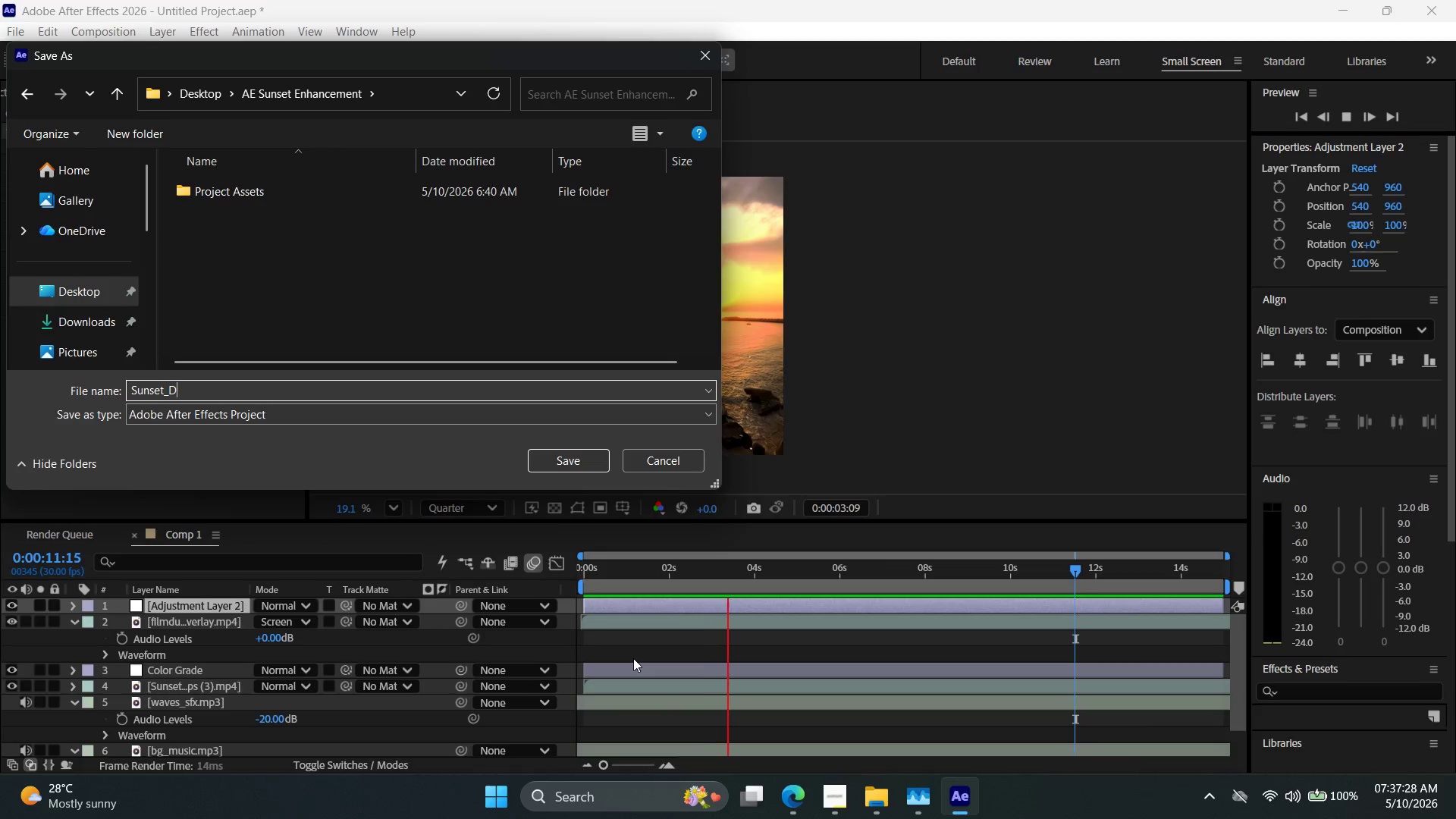 
key(Enter)
 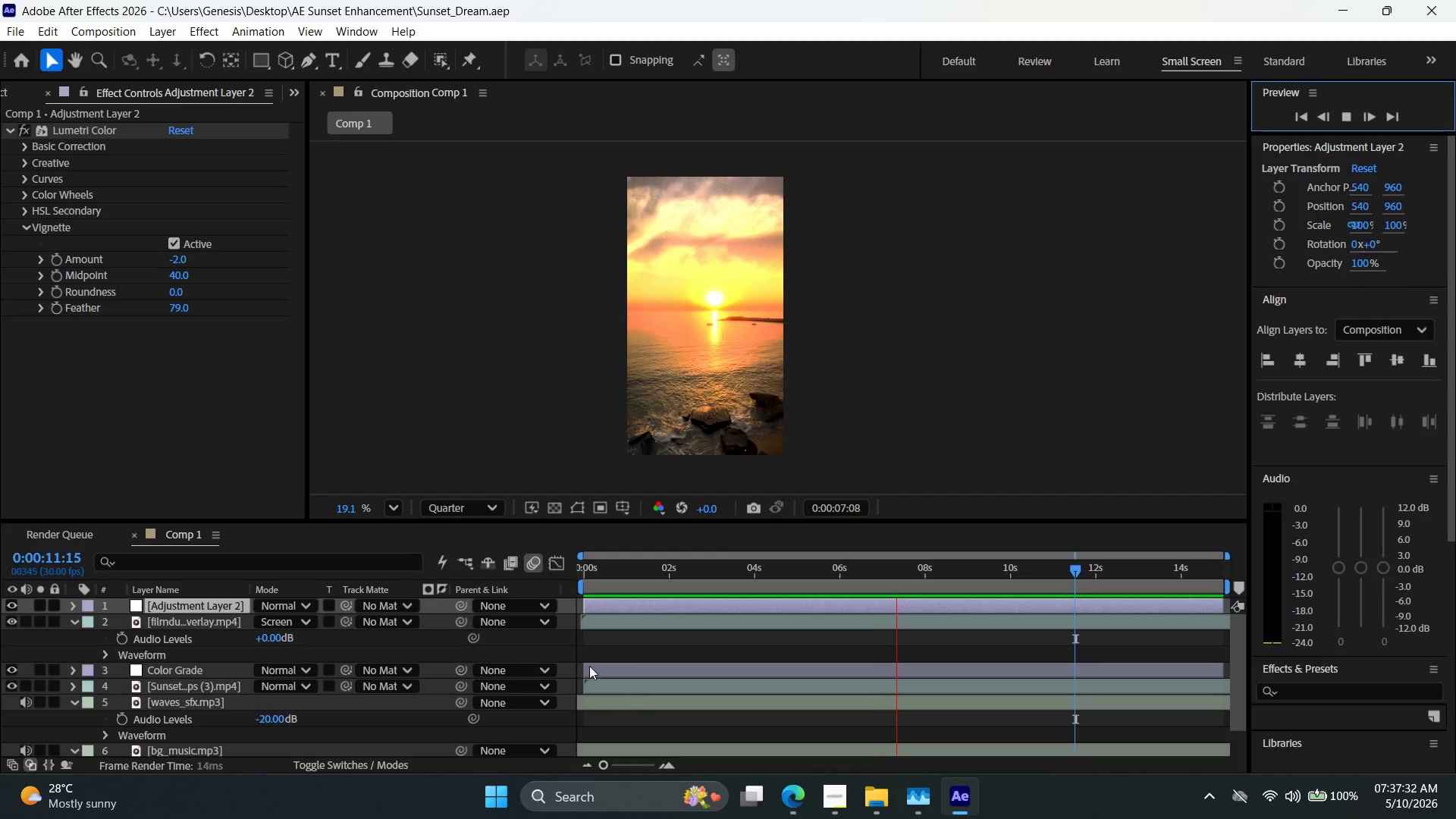 
left_click([9, 32])
 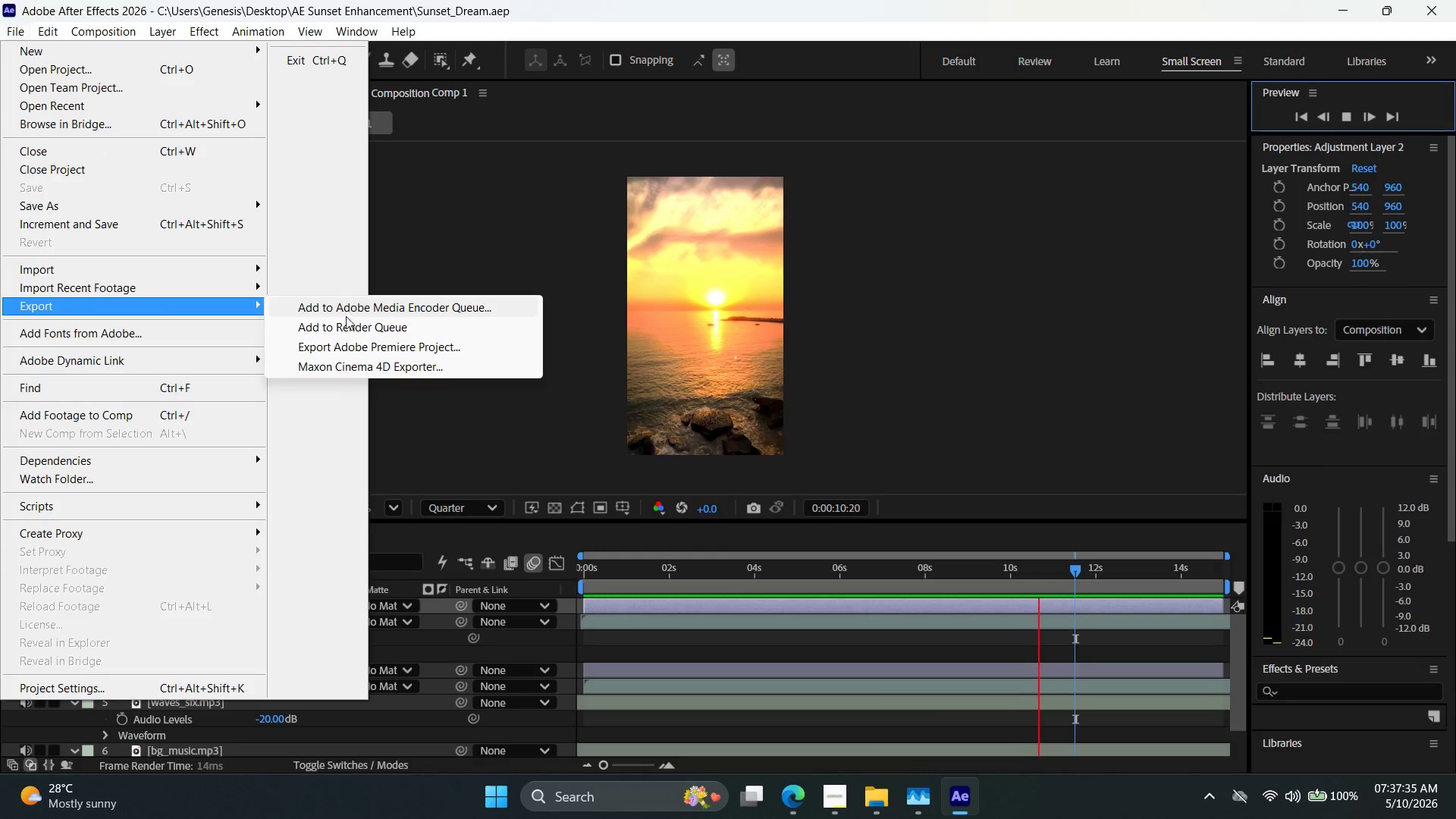 
left_click([348, 325])
 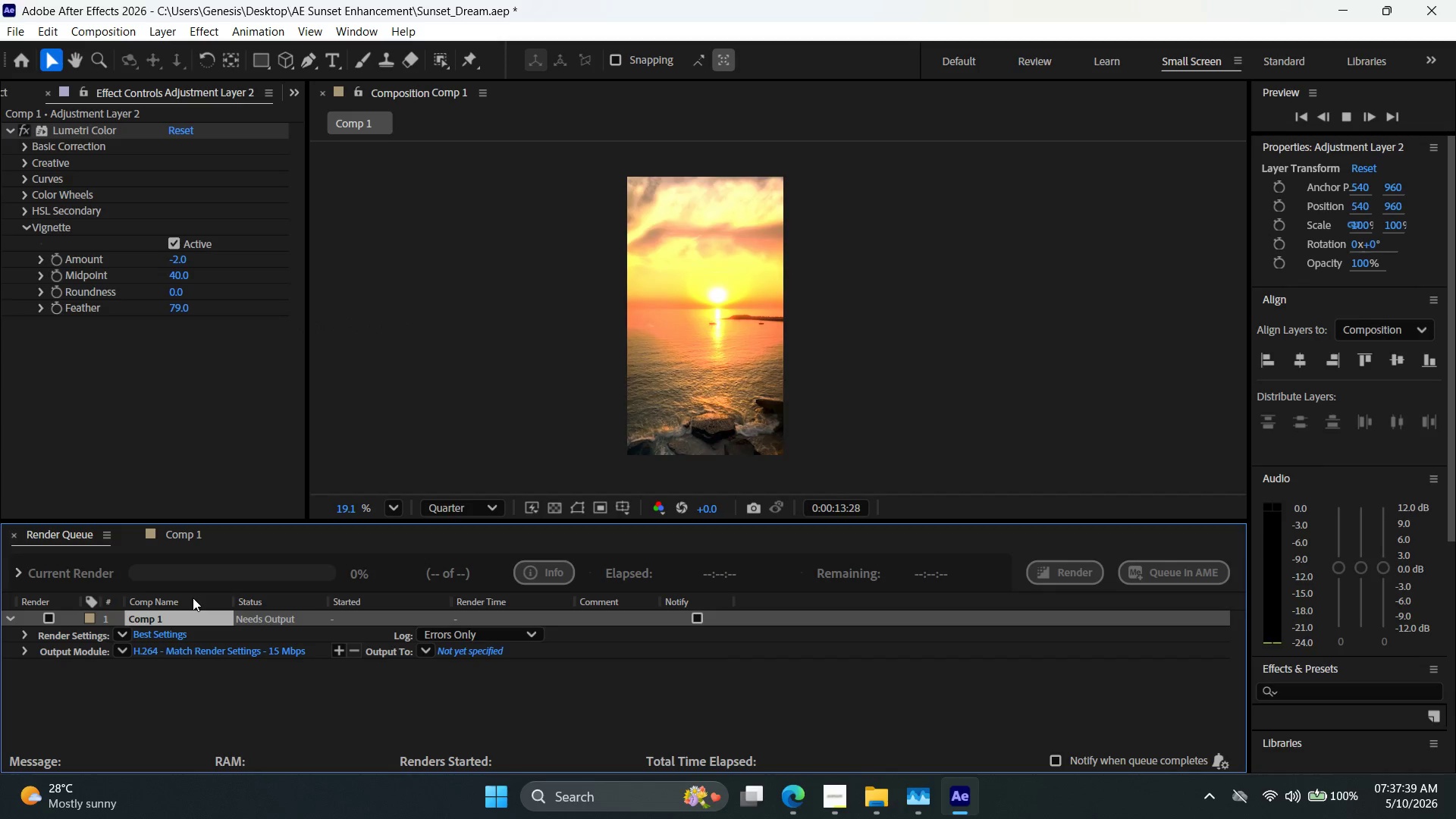 
left_click([457, 648])
 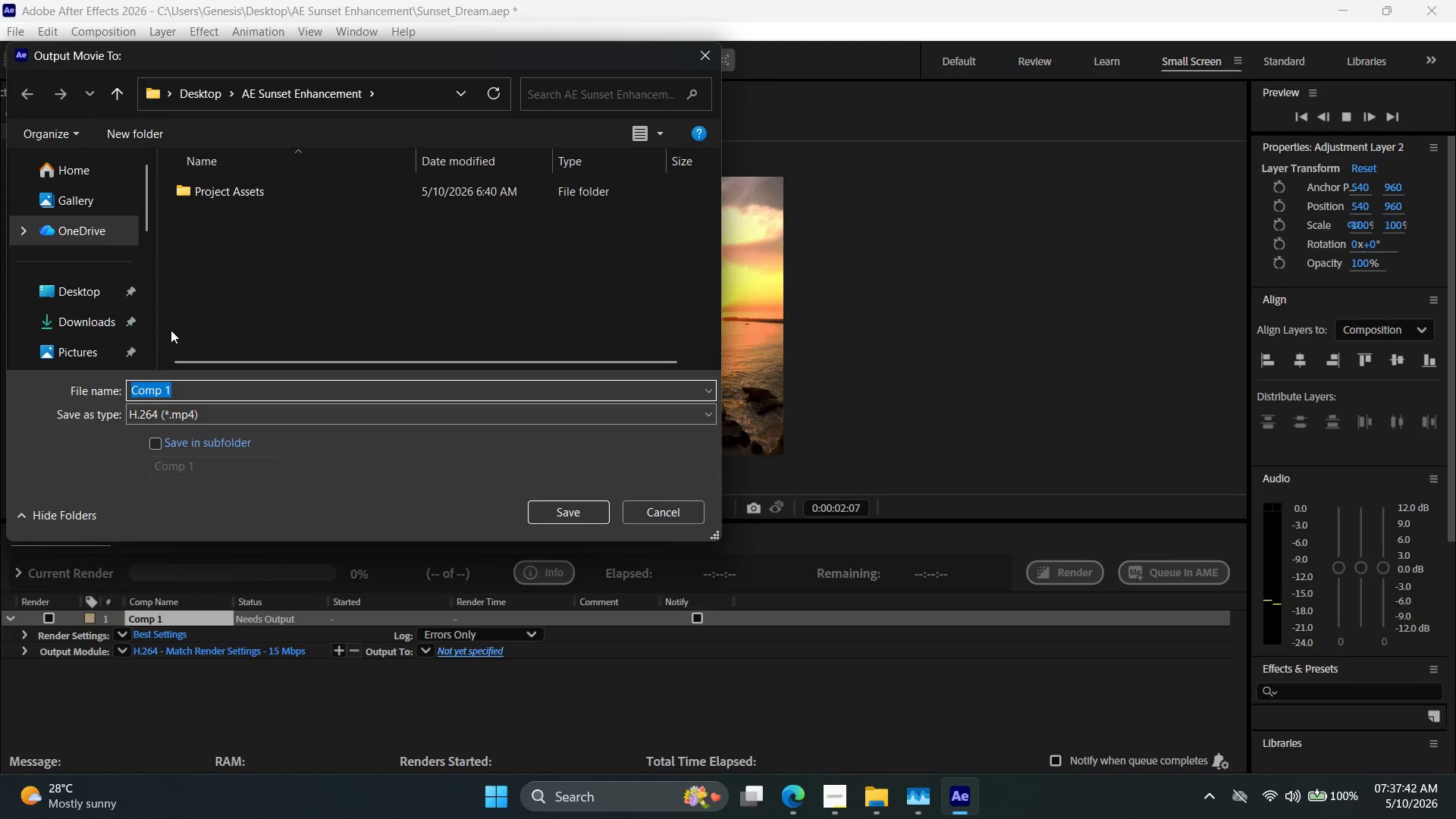 
left_click([72, 295])
 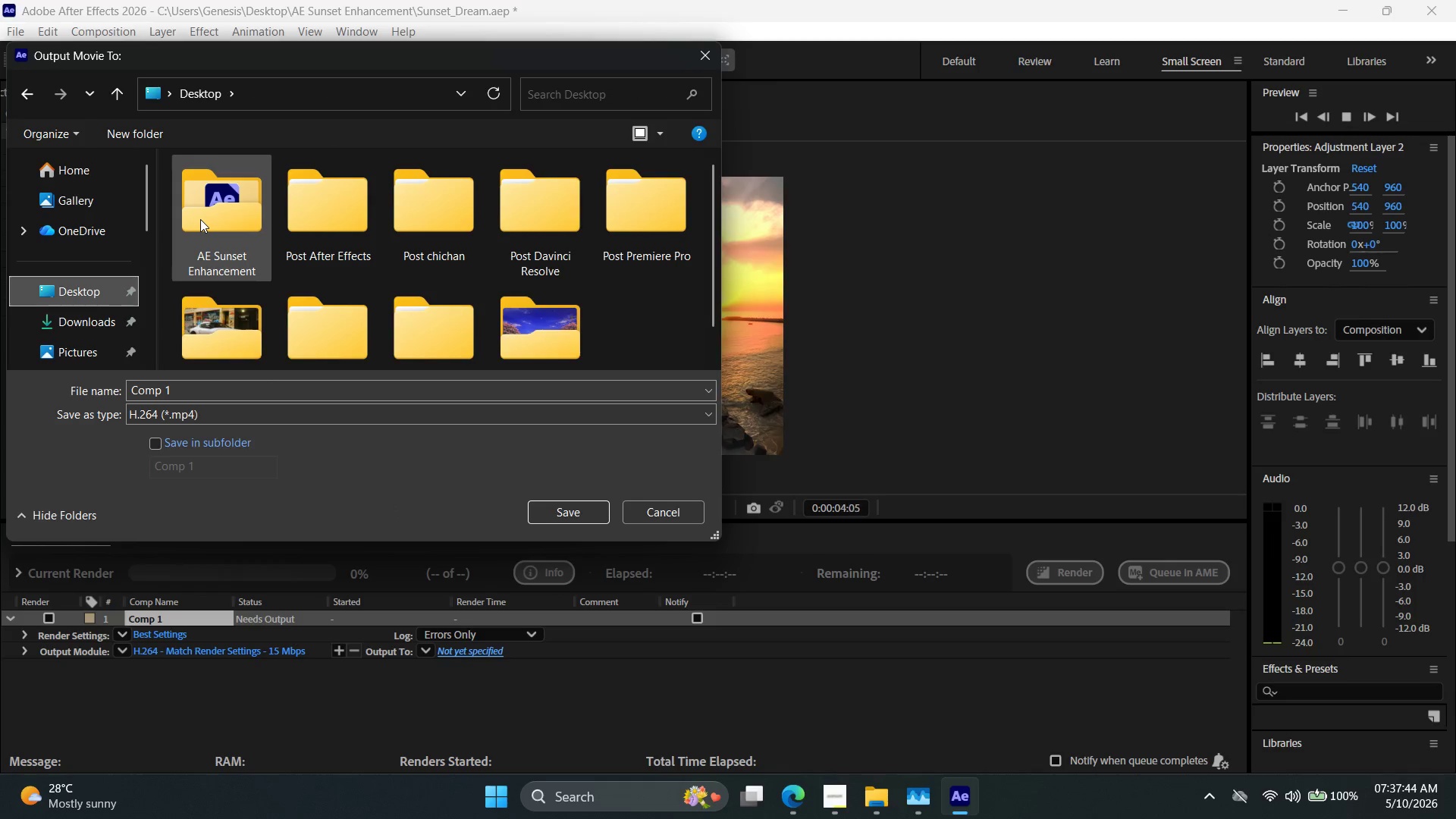 
double_click([200, 219])
 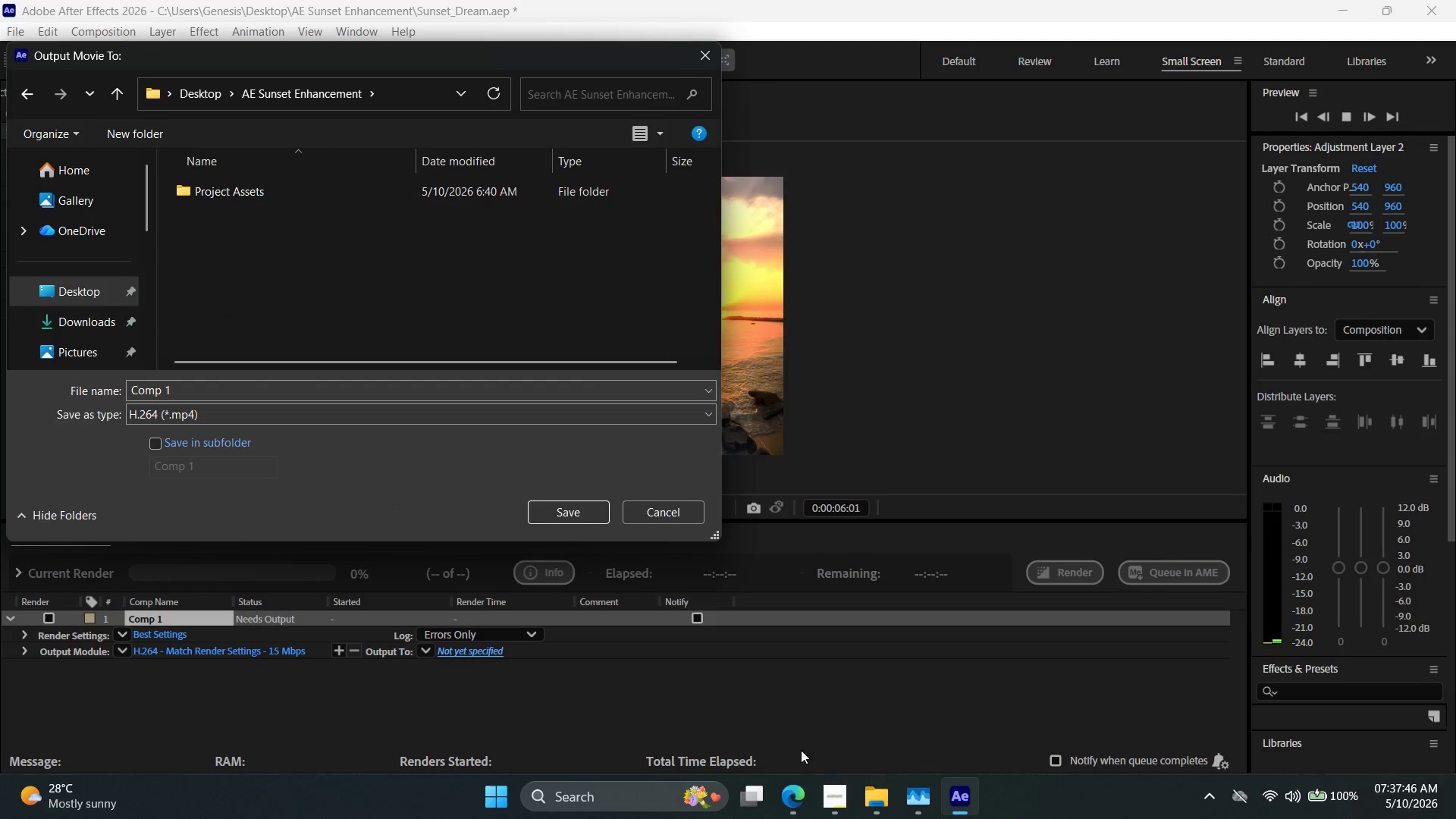 
left_click([826, 793])